 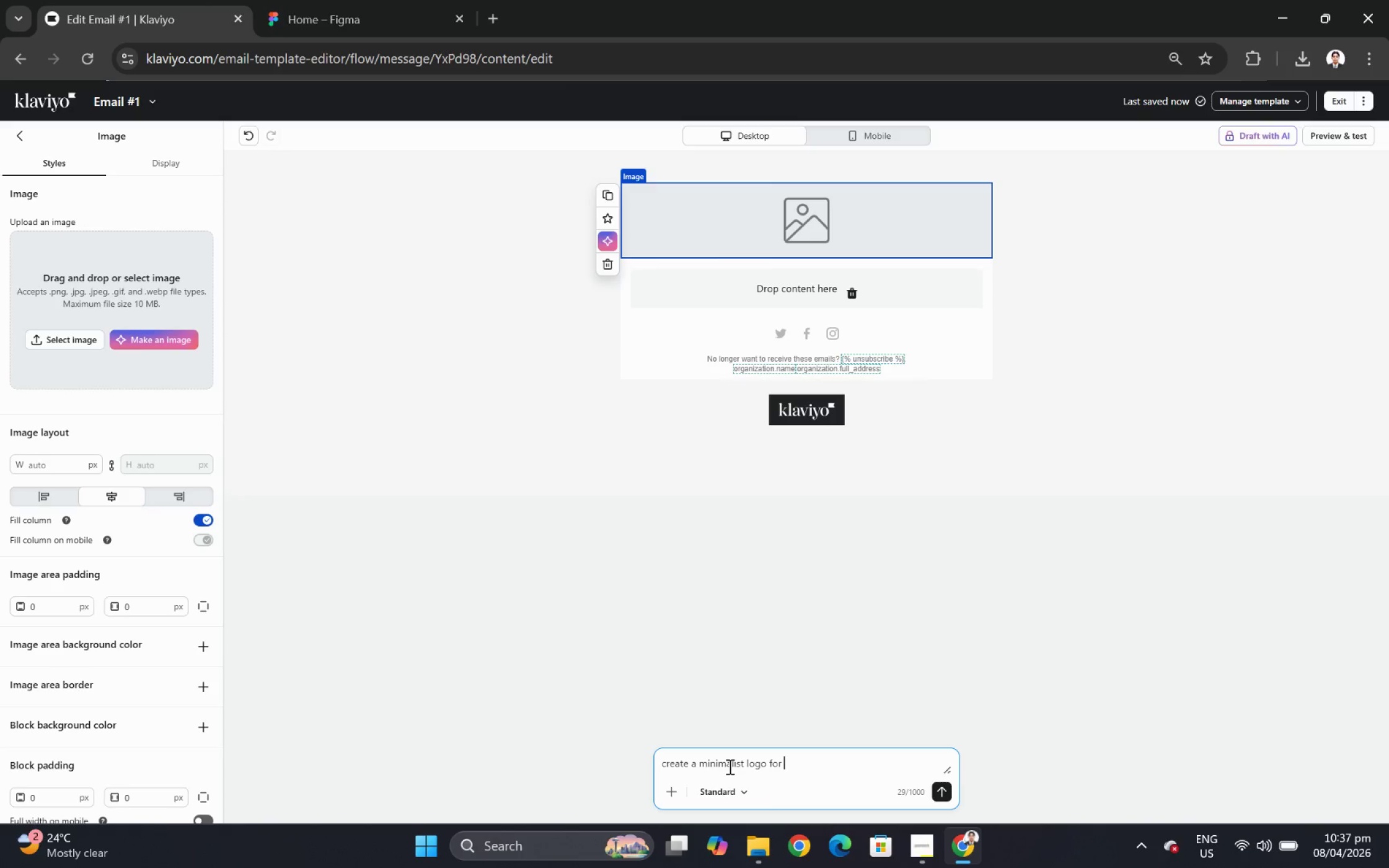 
key(Control+V)
 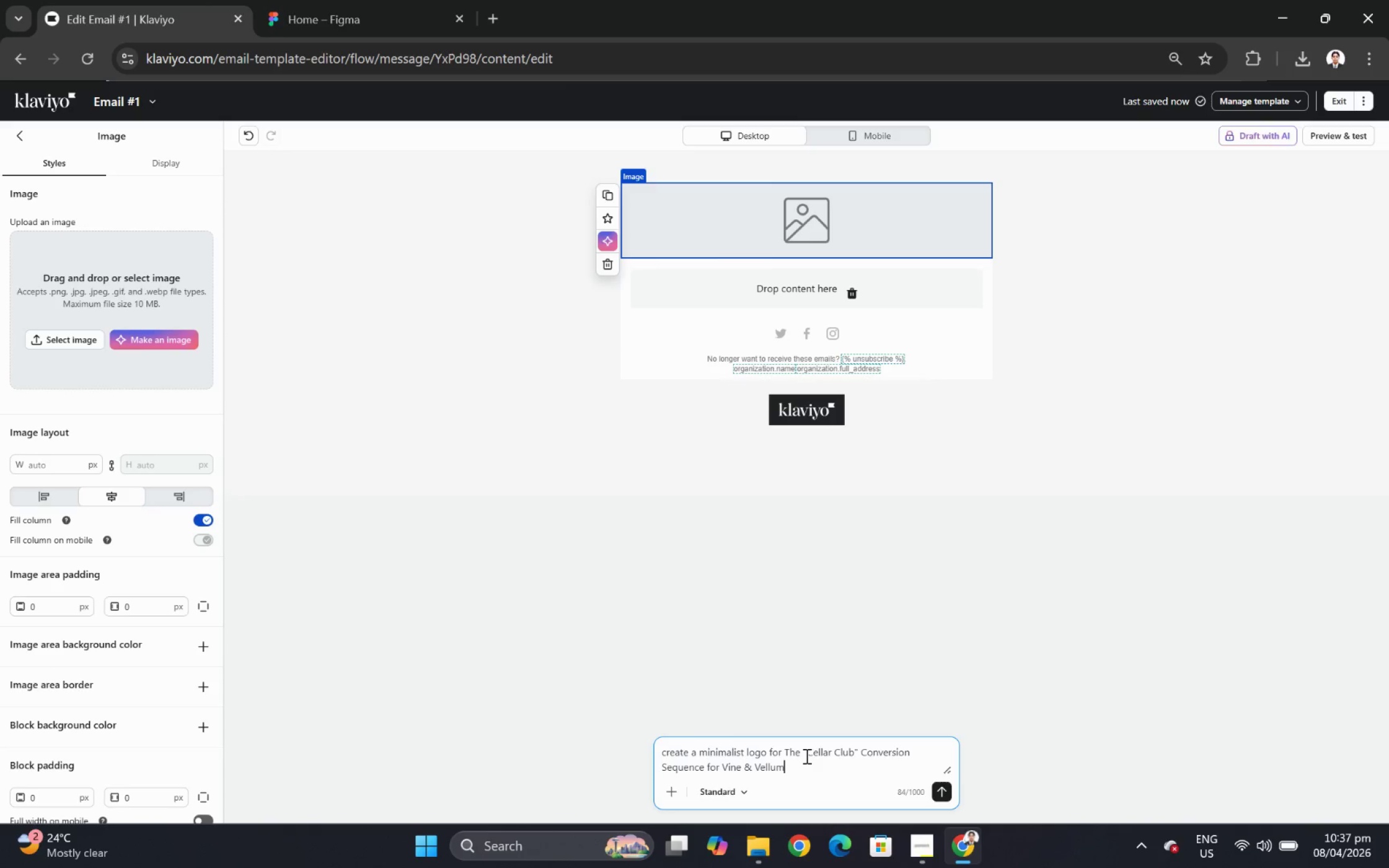 
key(Control+ControlLeft)
 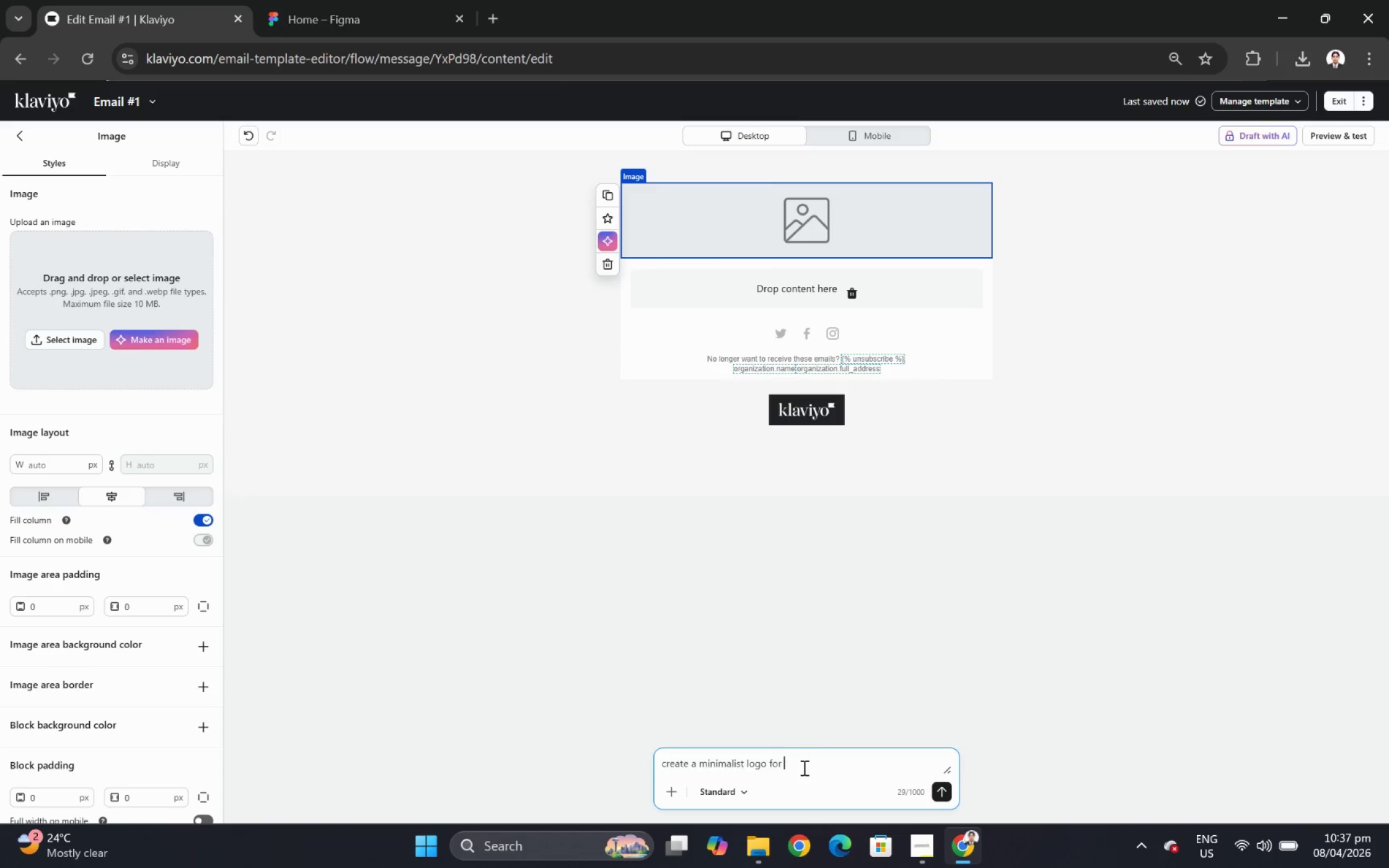 
key(Control+Z)
 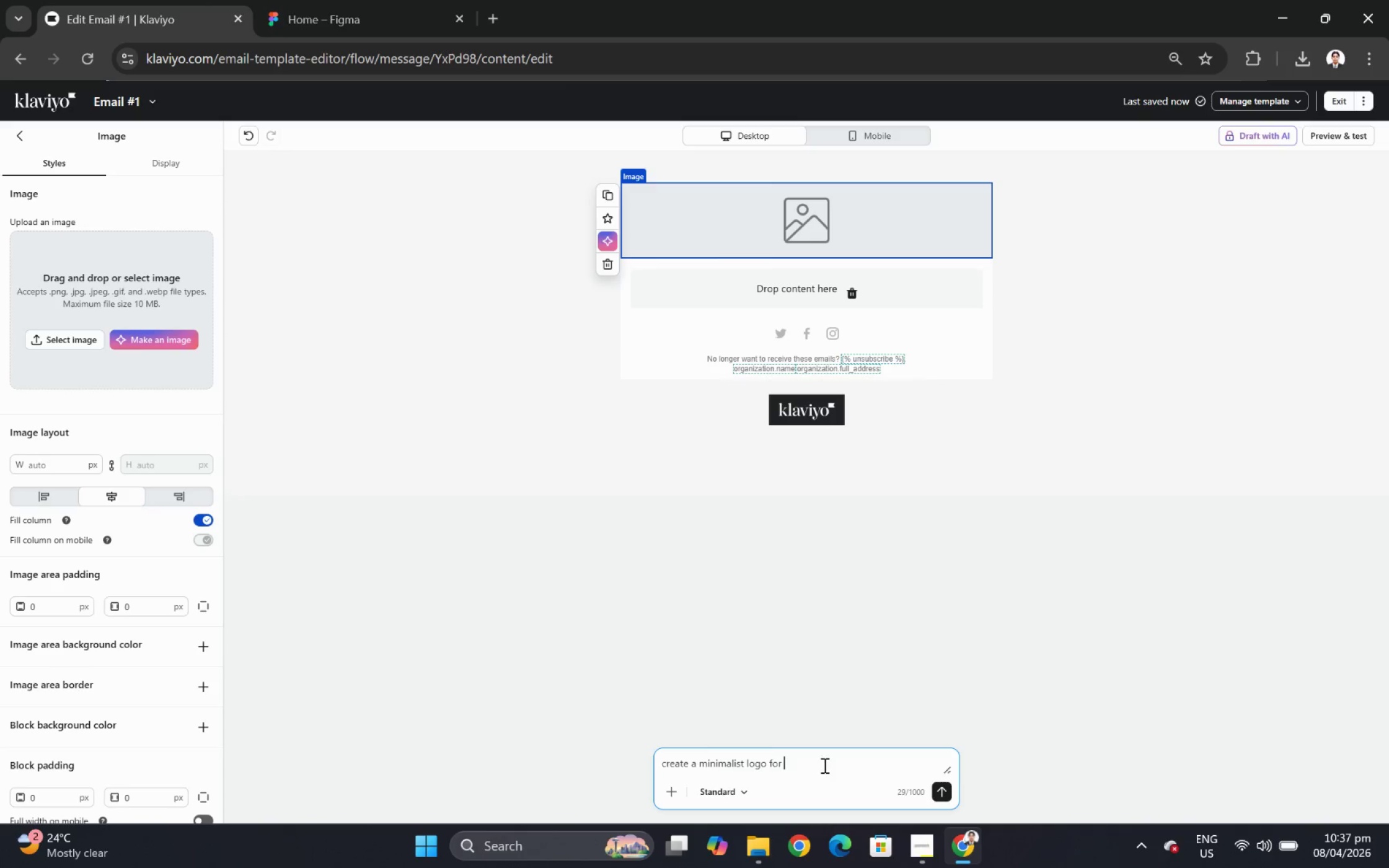 
key(Alt+Tab)